 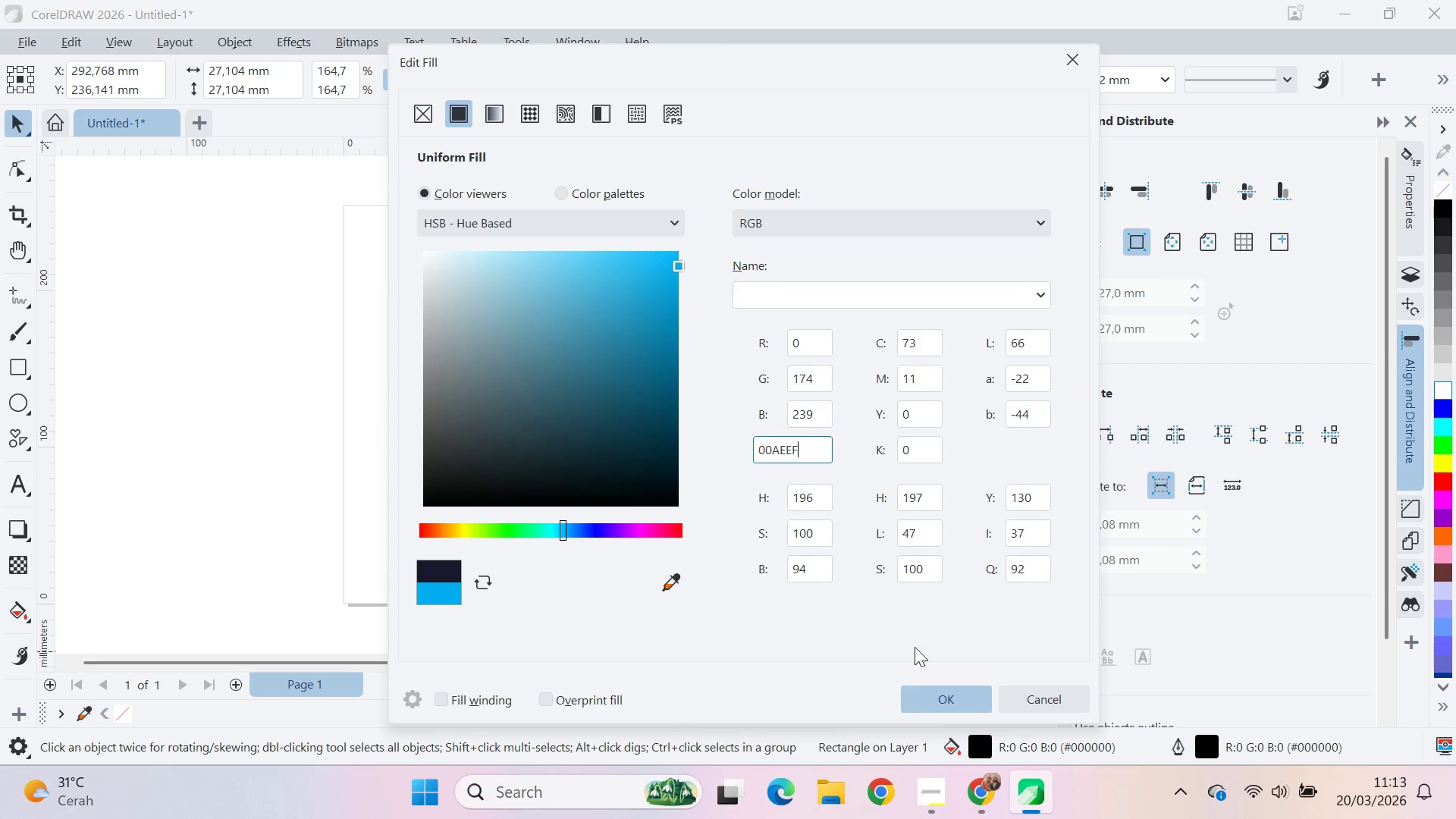 
left_click([933, 705])
 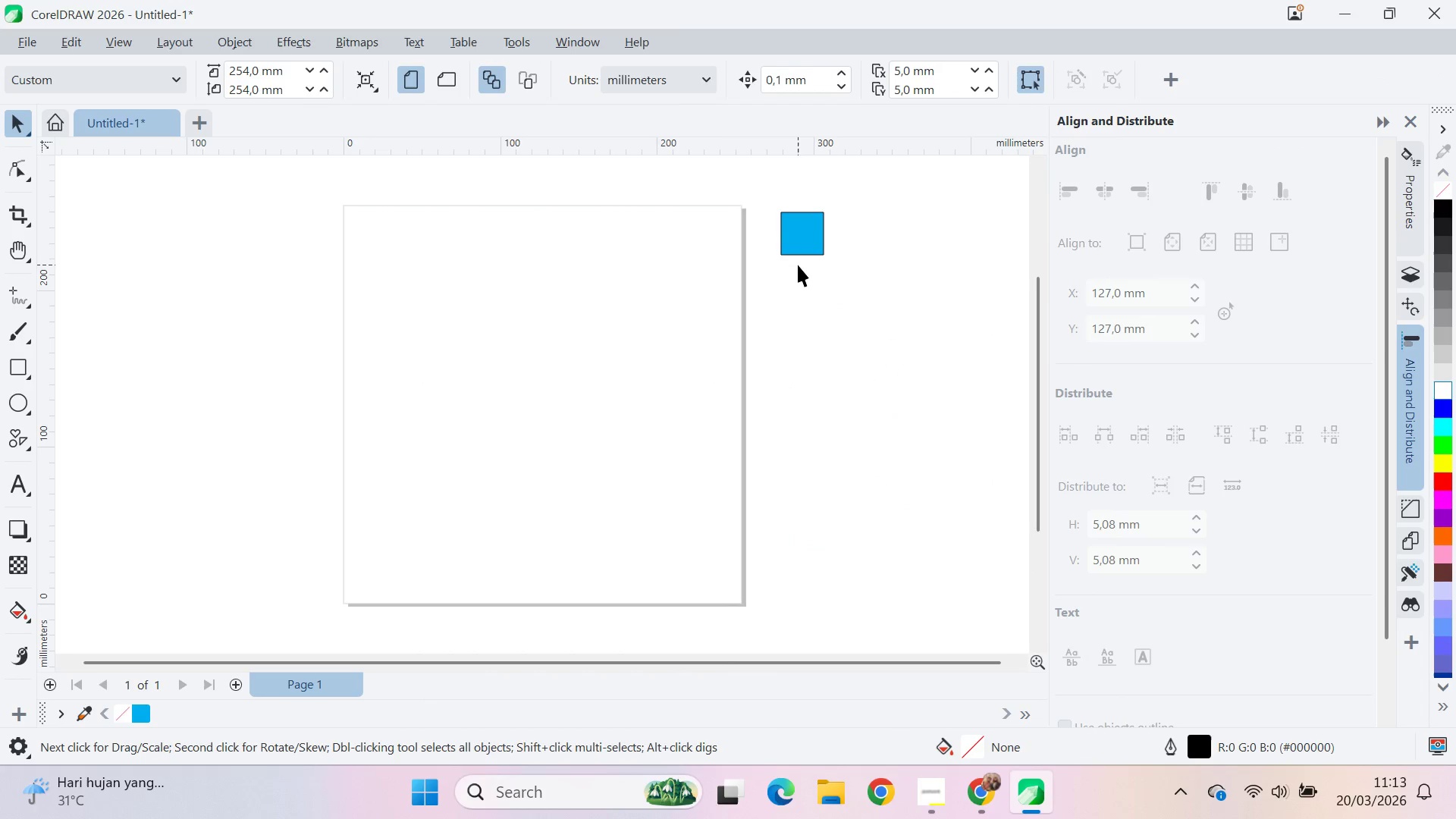 
triple_click([804, 248])
 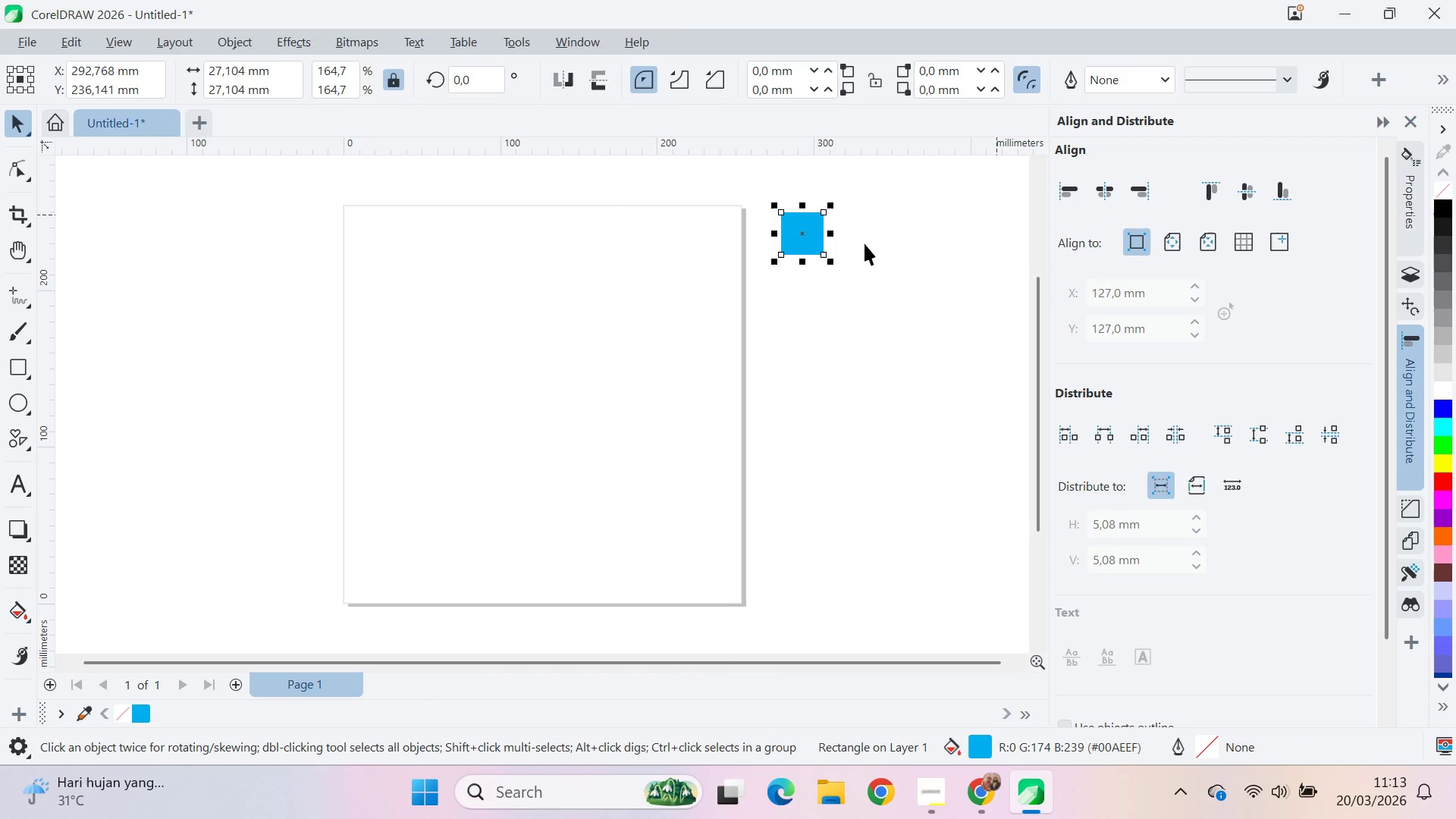 
left_click_drag(start_coordinate=[793, 234], to_coordinate=[802, 286])
 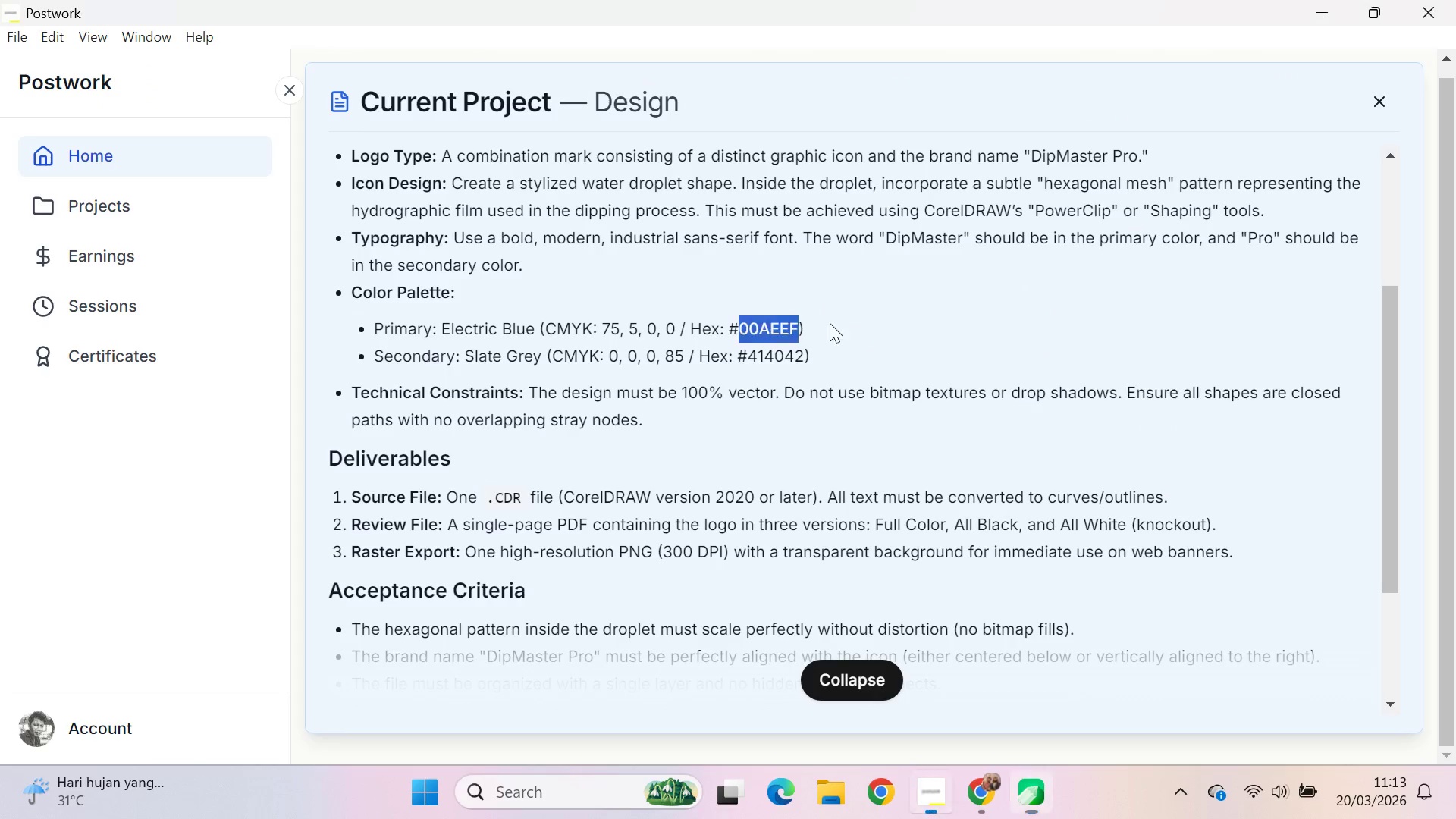 
hold_key(key=ShiftLeft, duration=0.58)
 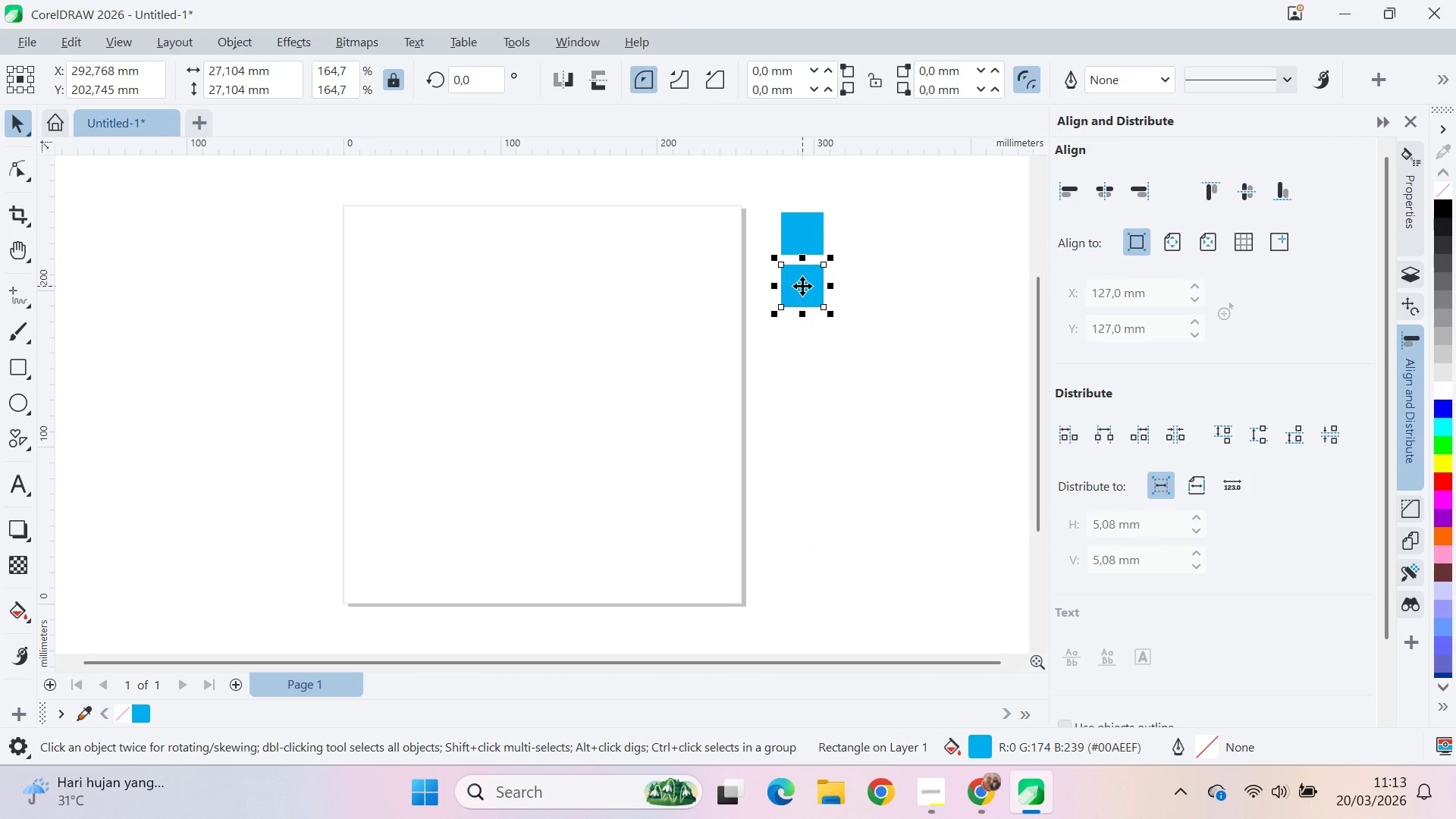 
key(Alt+AltLeft)
 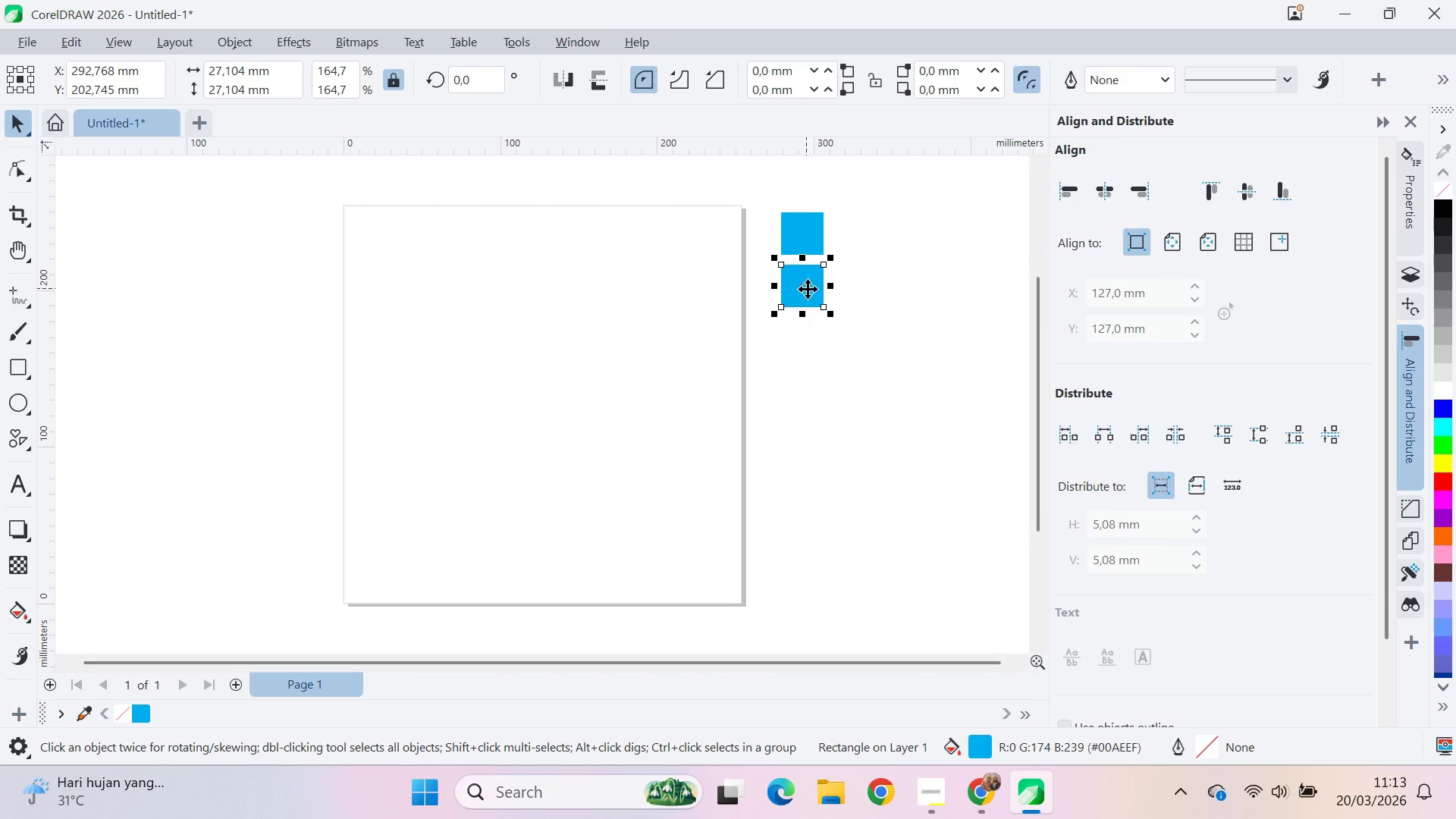 
key(Alt+Tab)